 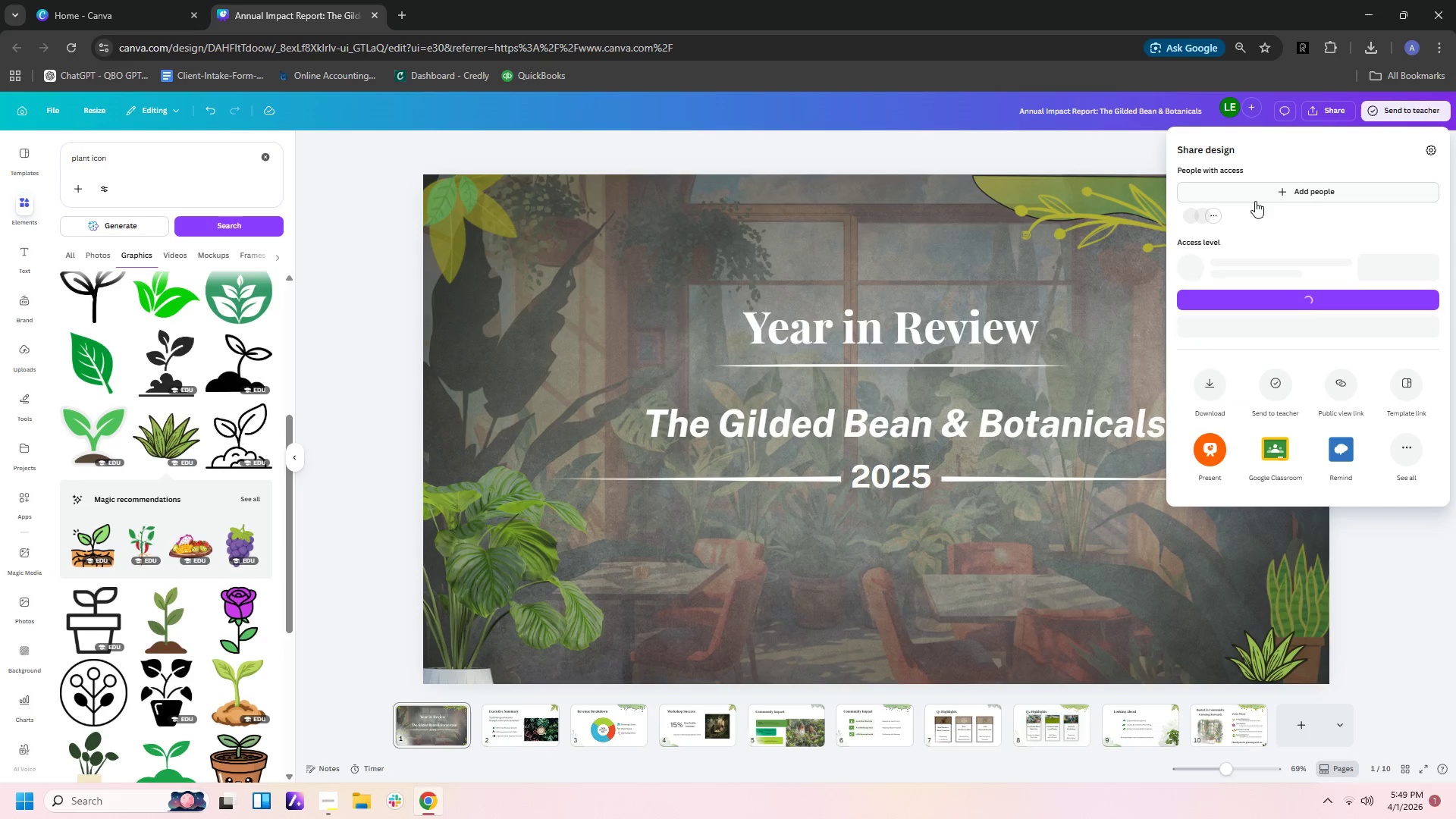 
left_click([1191, 388])
 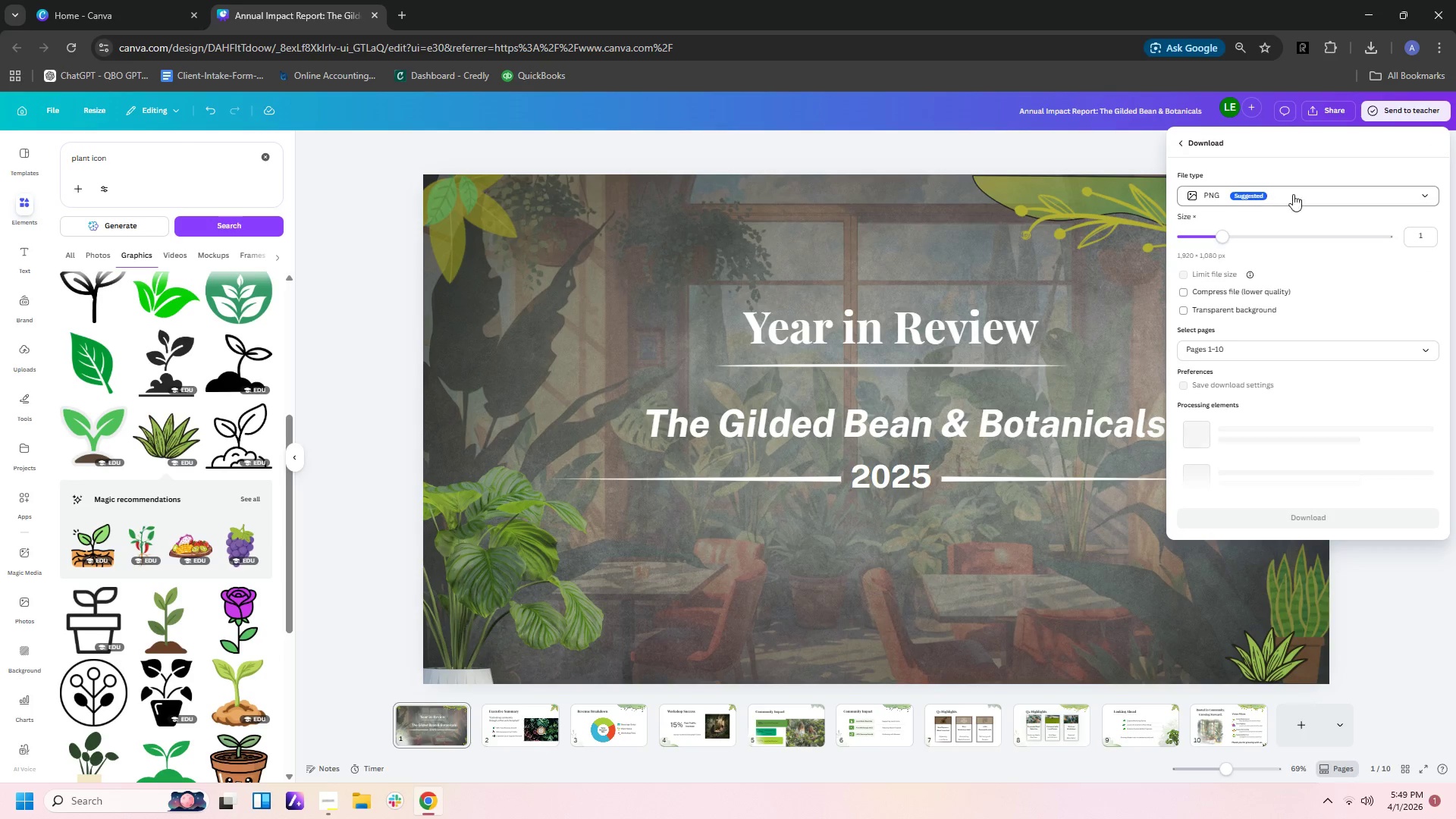 
left_click([1306, 194])
 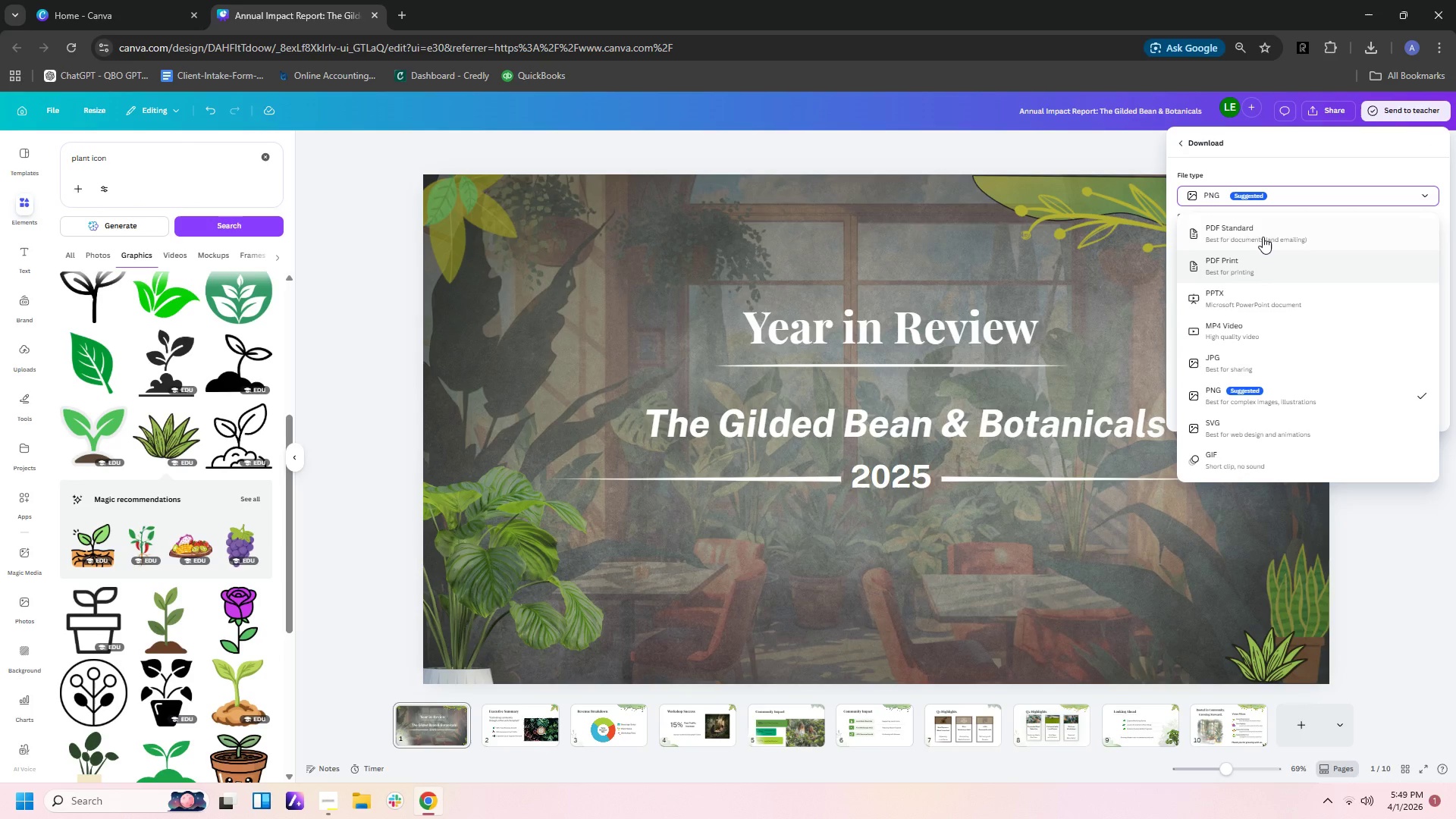 
left_click([1263, 237])
 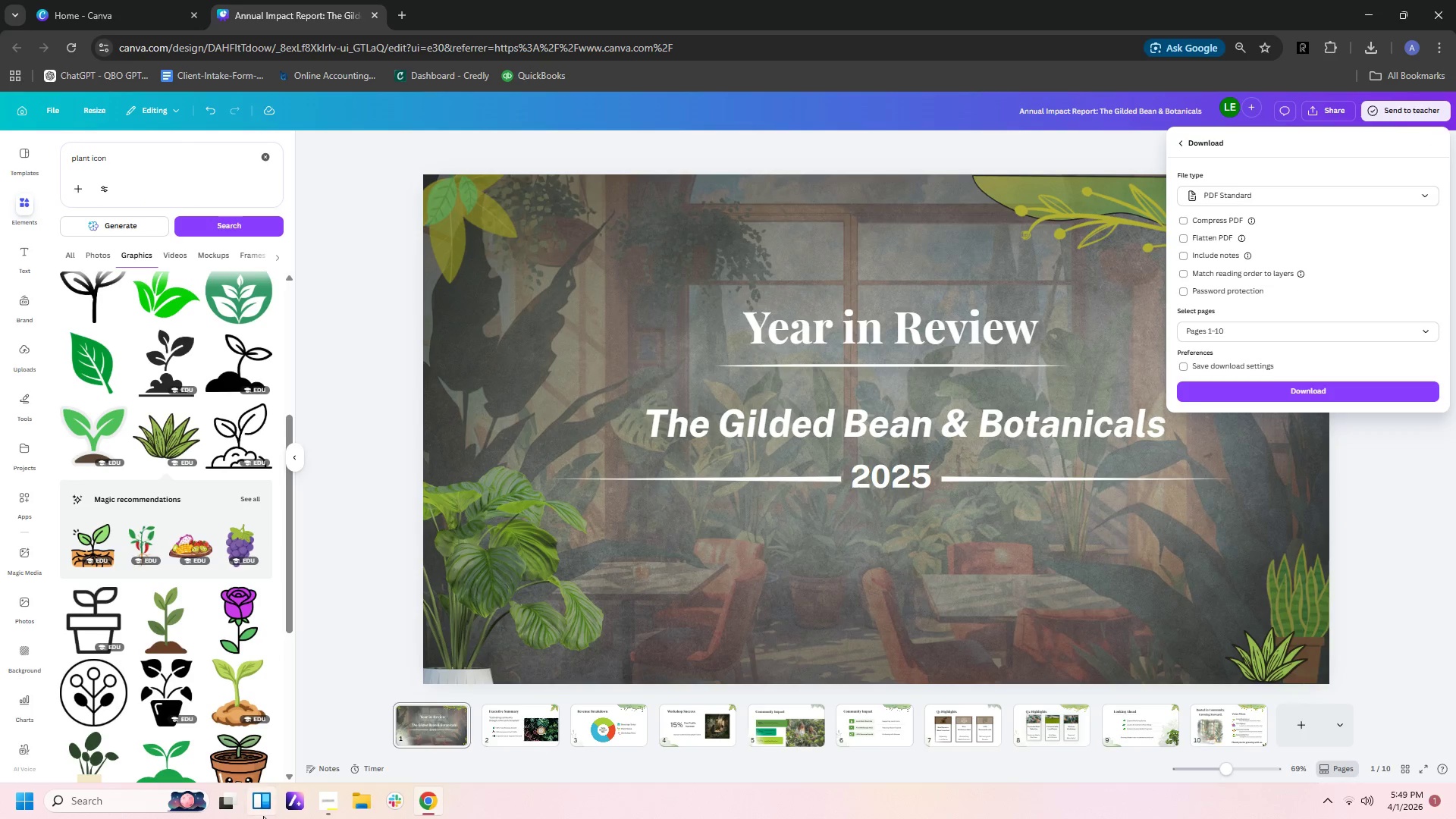 
left_click([331, 803])